 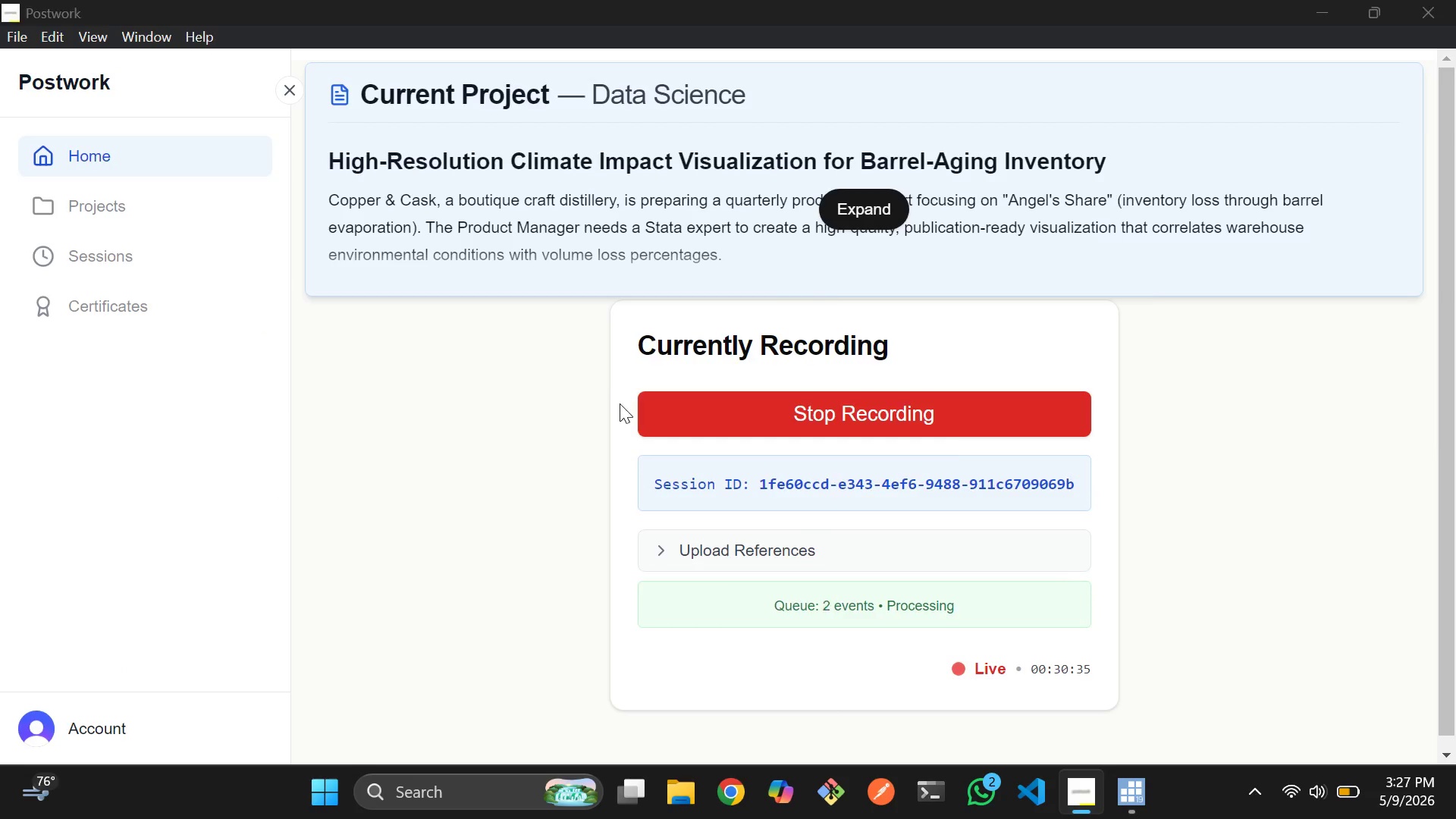 
key(Alt+Tab)
 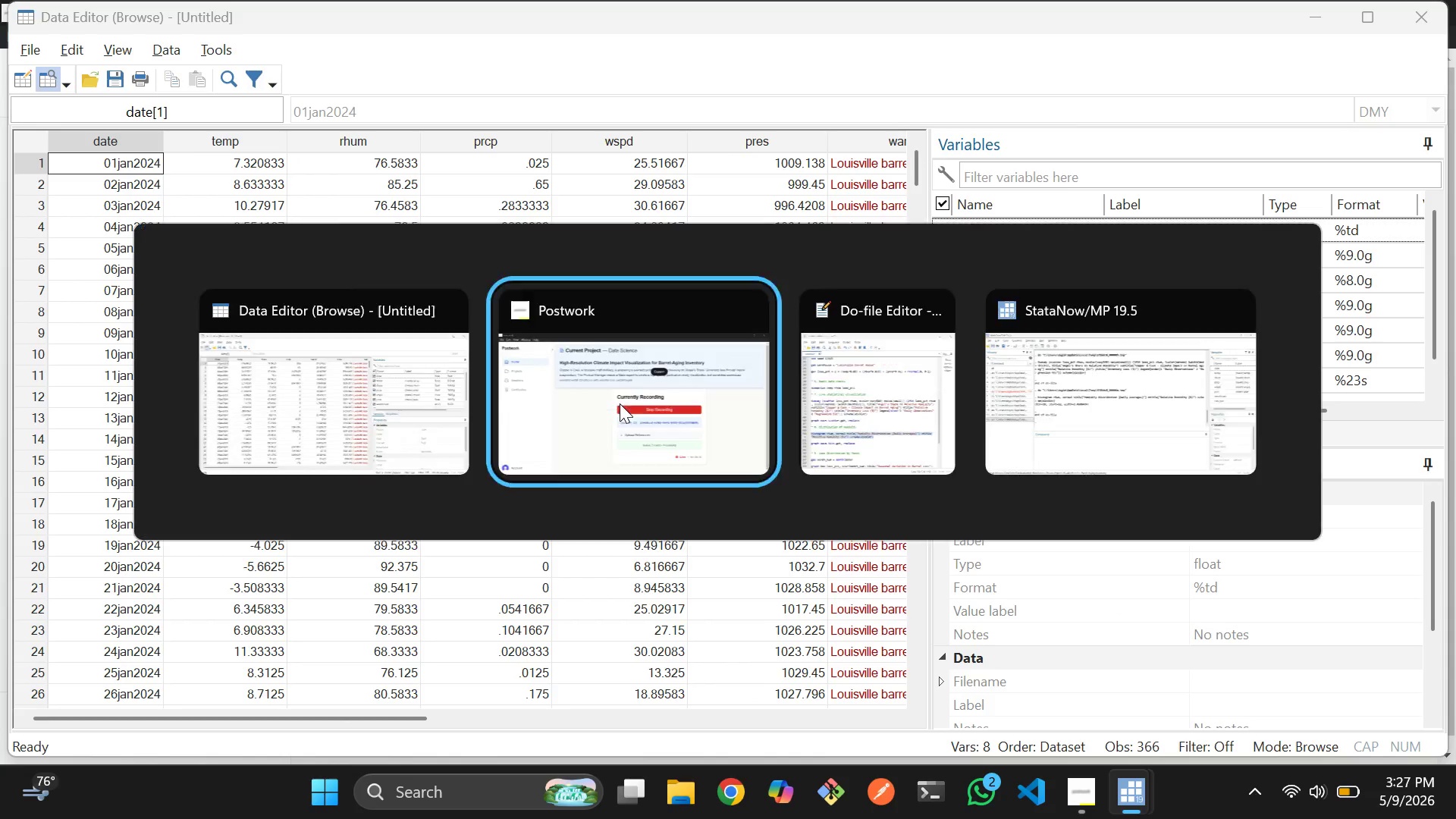 
key(Alt+Tab)
 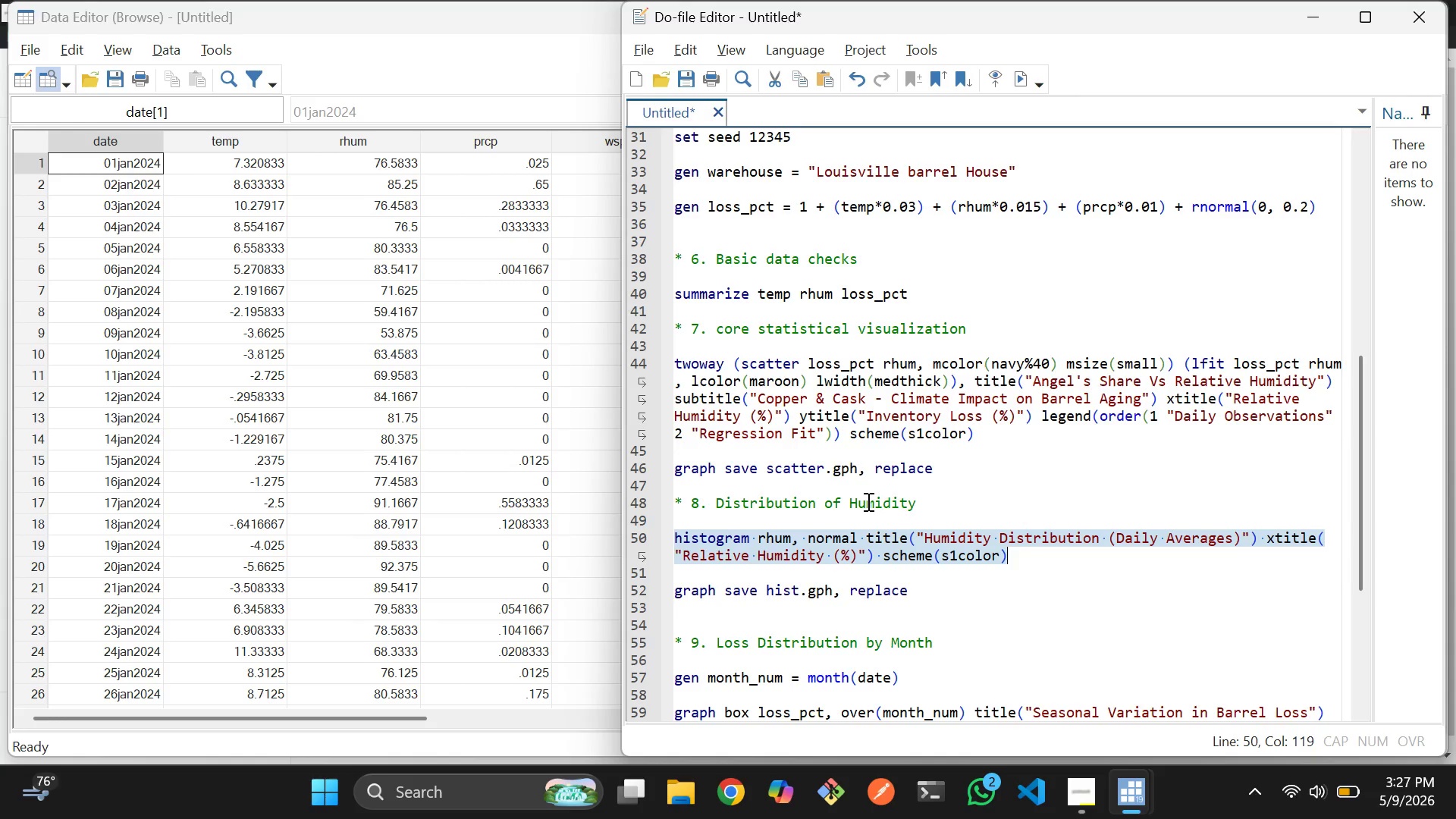 
scroll: coordinate [943, 398], scroll_direction: down, amount: 8.0
 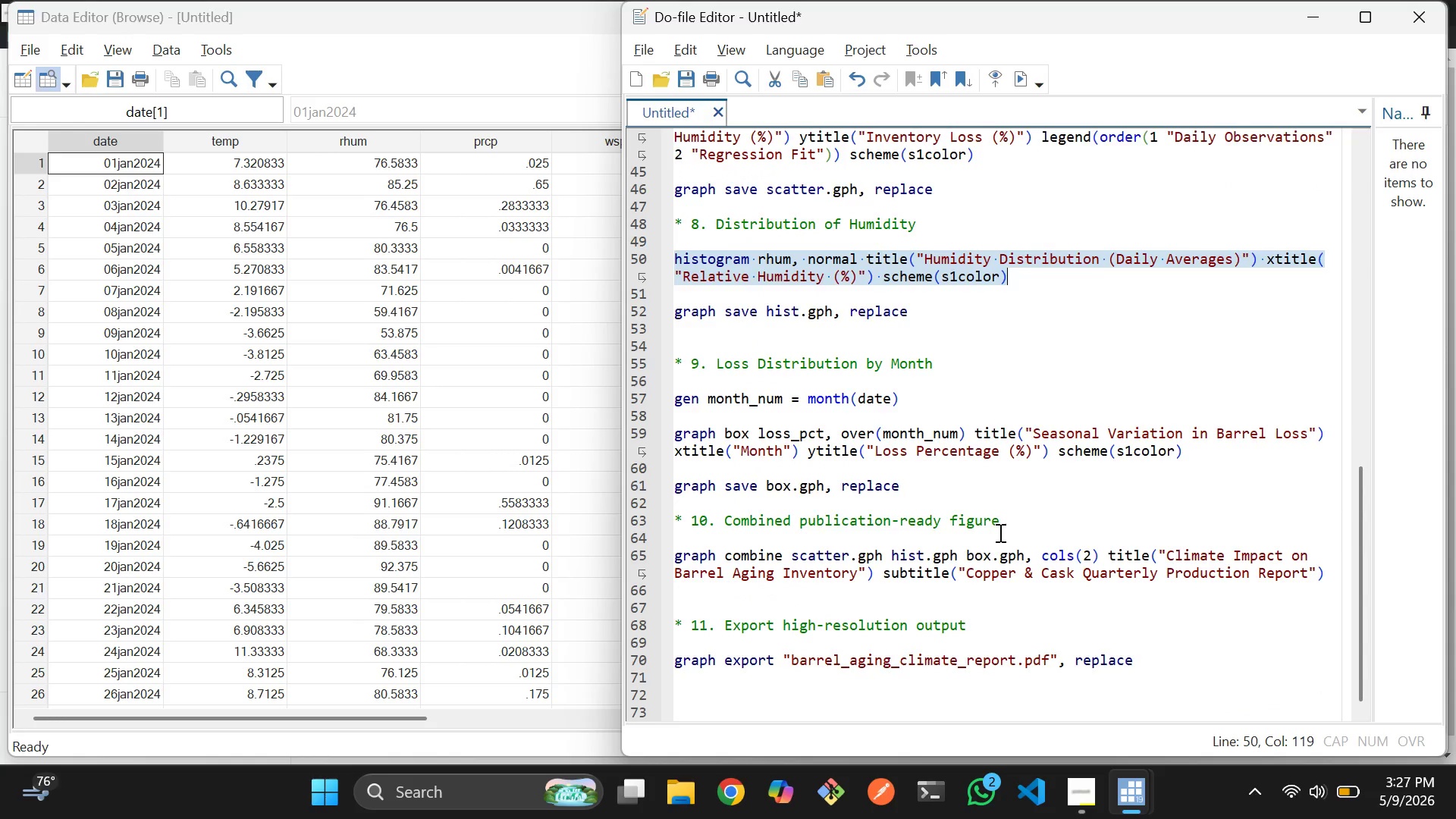 
left_click([999, 532])
 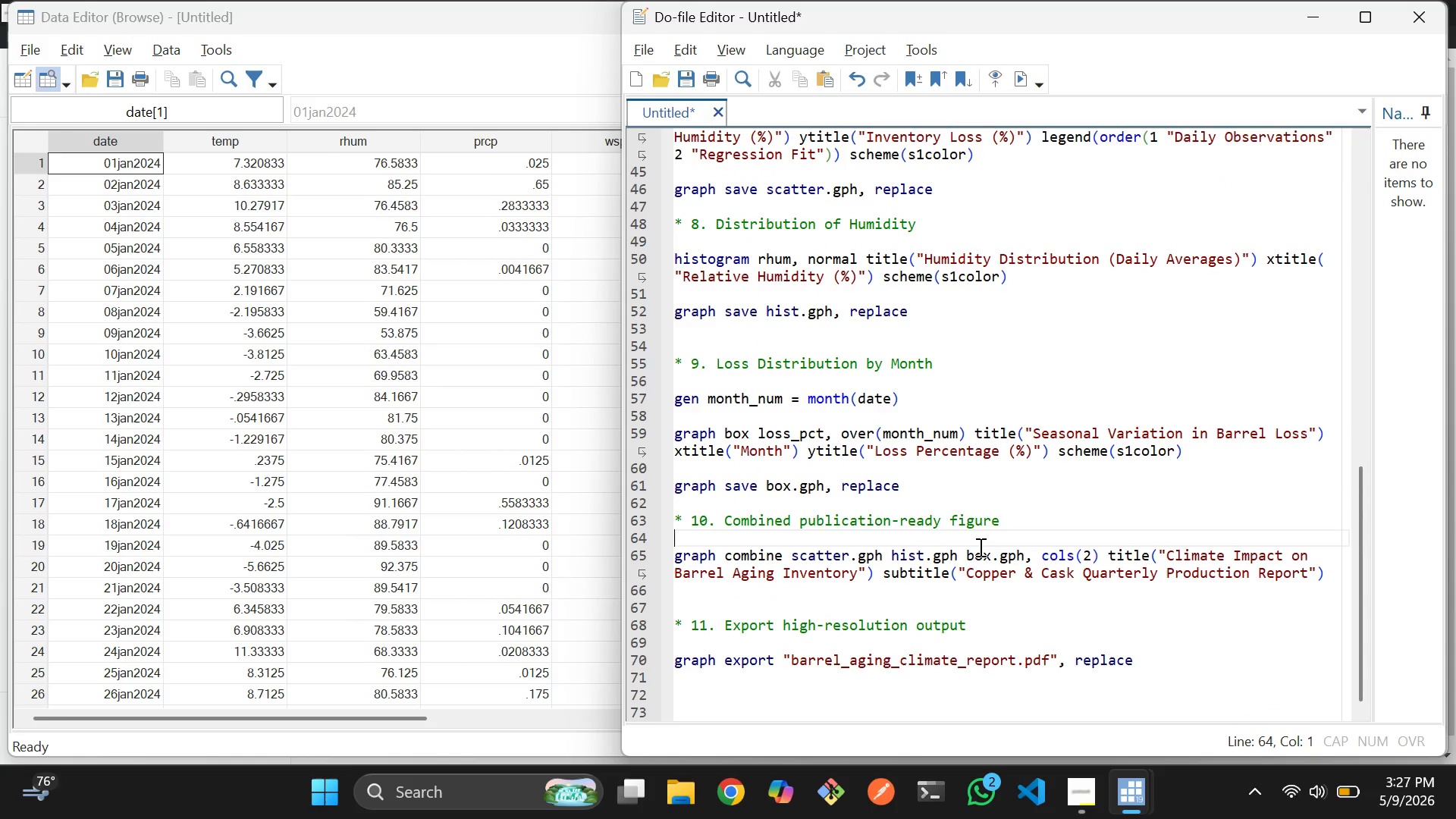 
wait(6.03)
 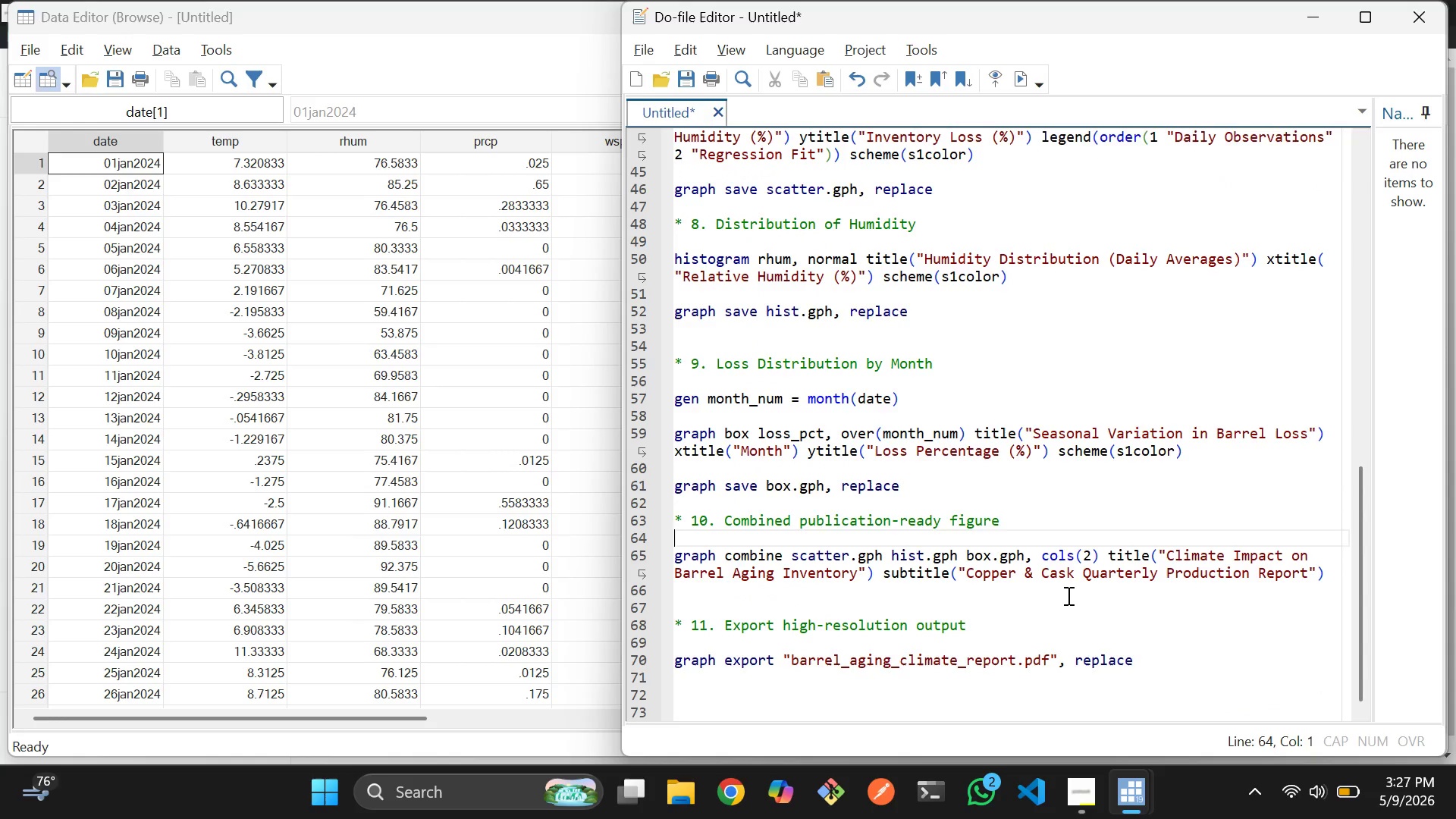 
left_click_drag(start_coordinate=[1206, 455], to_coordinate=[666, 428])
 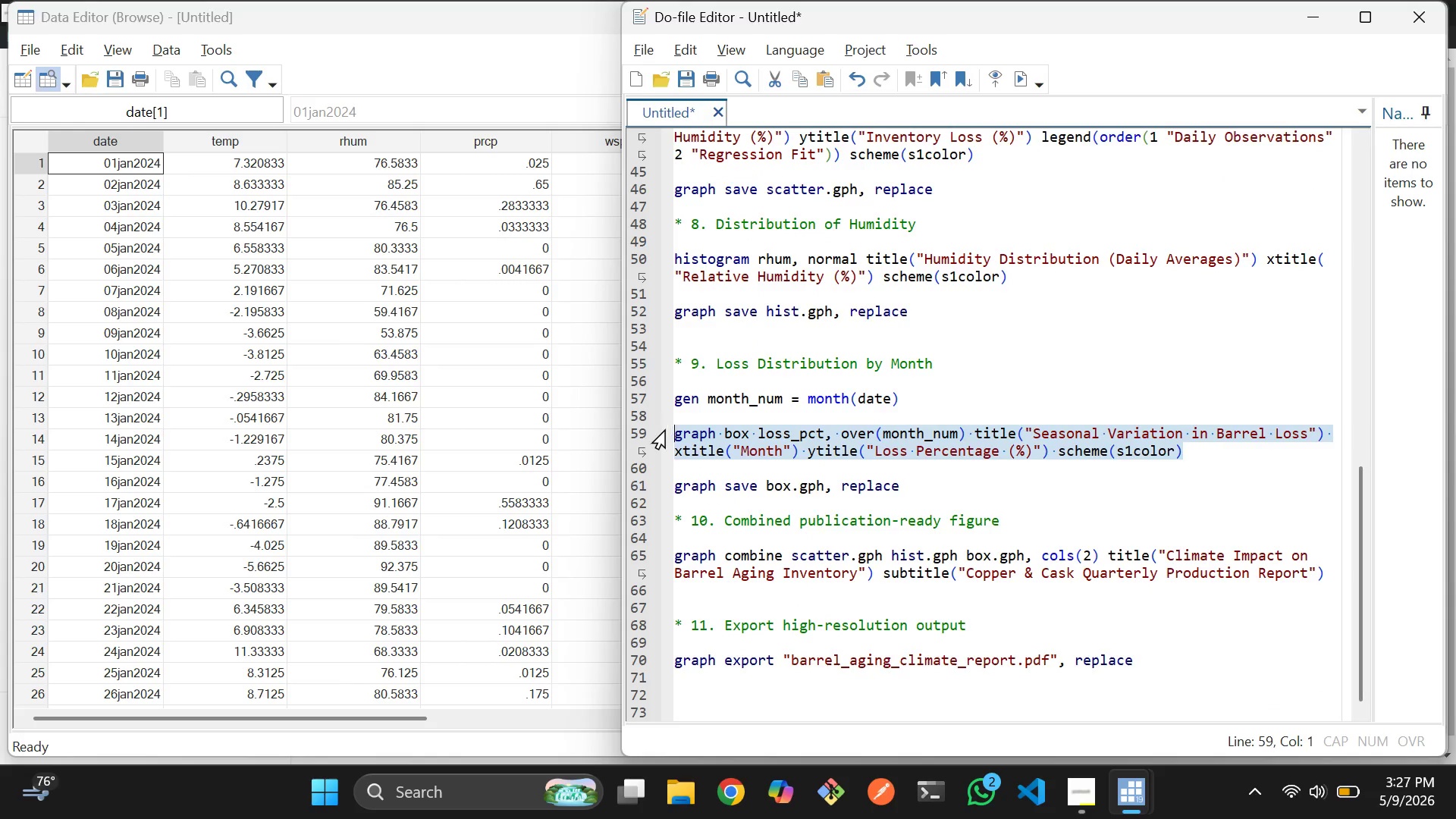 
key(Control+D)
 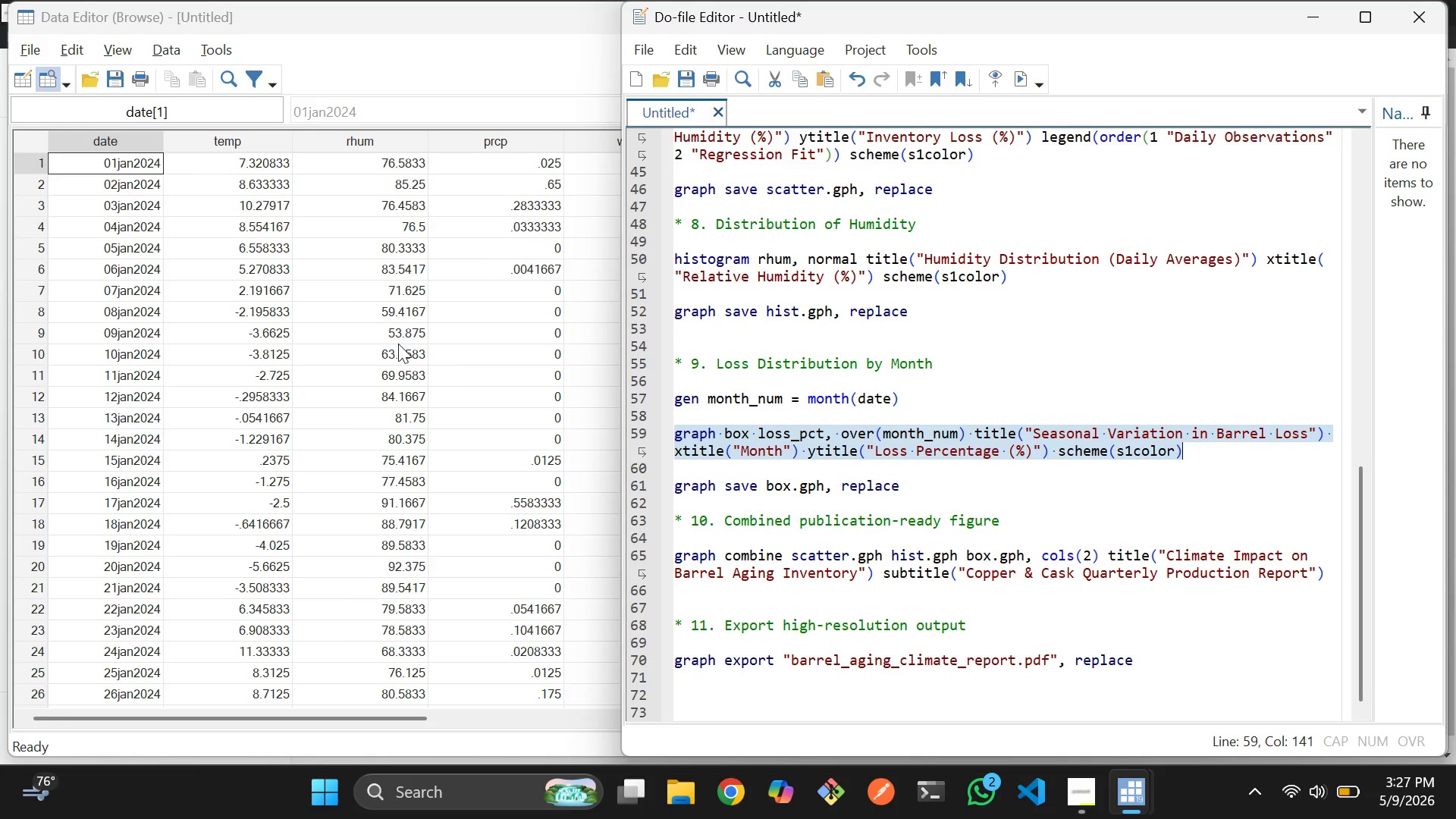 
left_click([559, 54])
 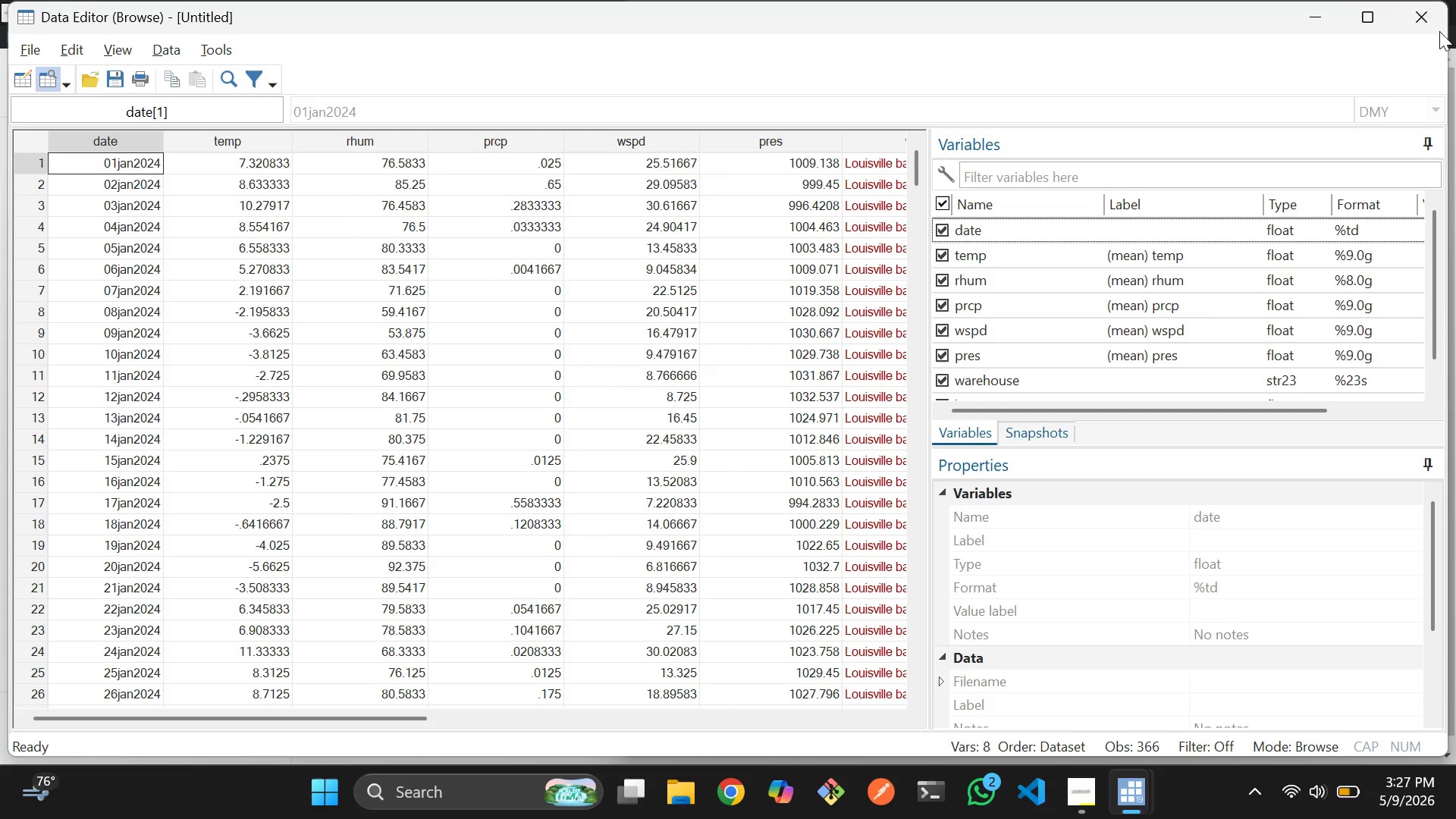 
left_click([1439, 25])
 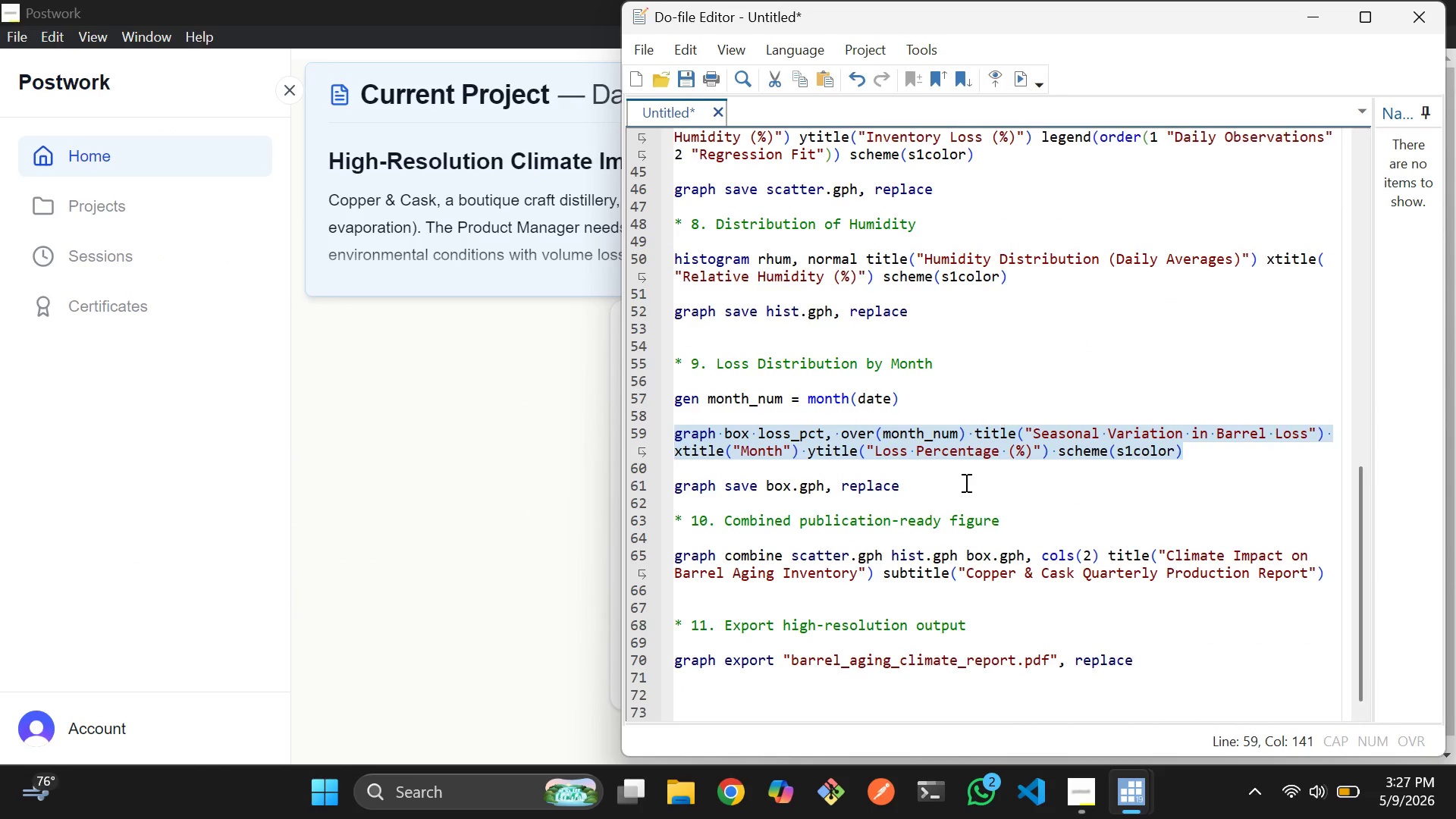 
key(Alt+Tab)
 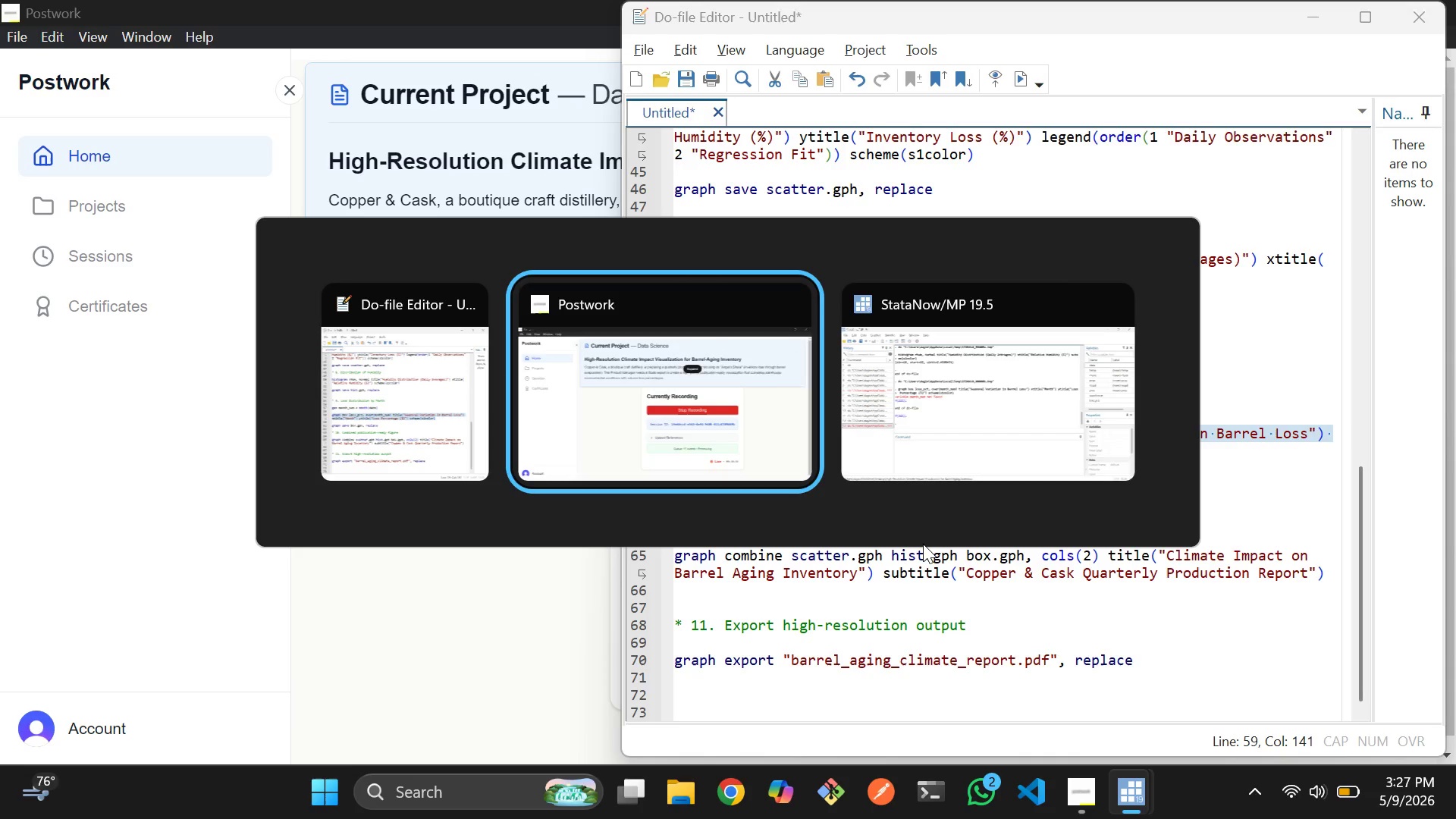 
key(Alt+Tab)
 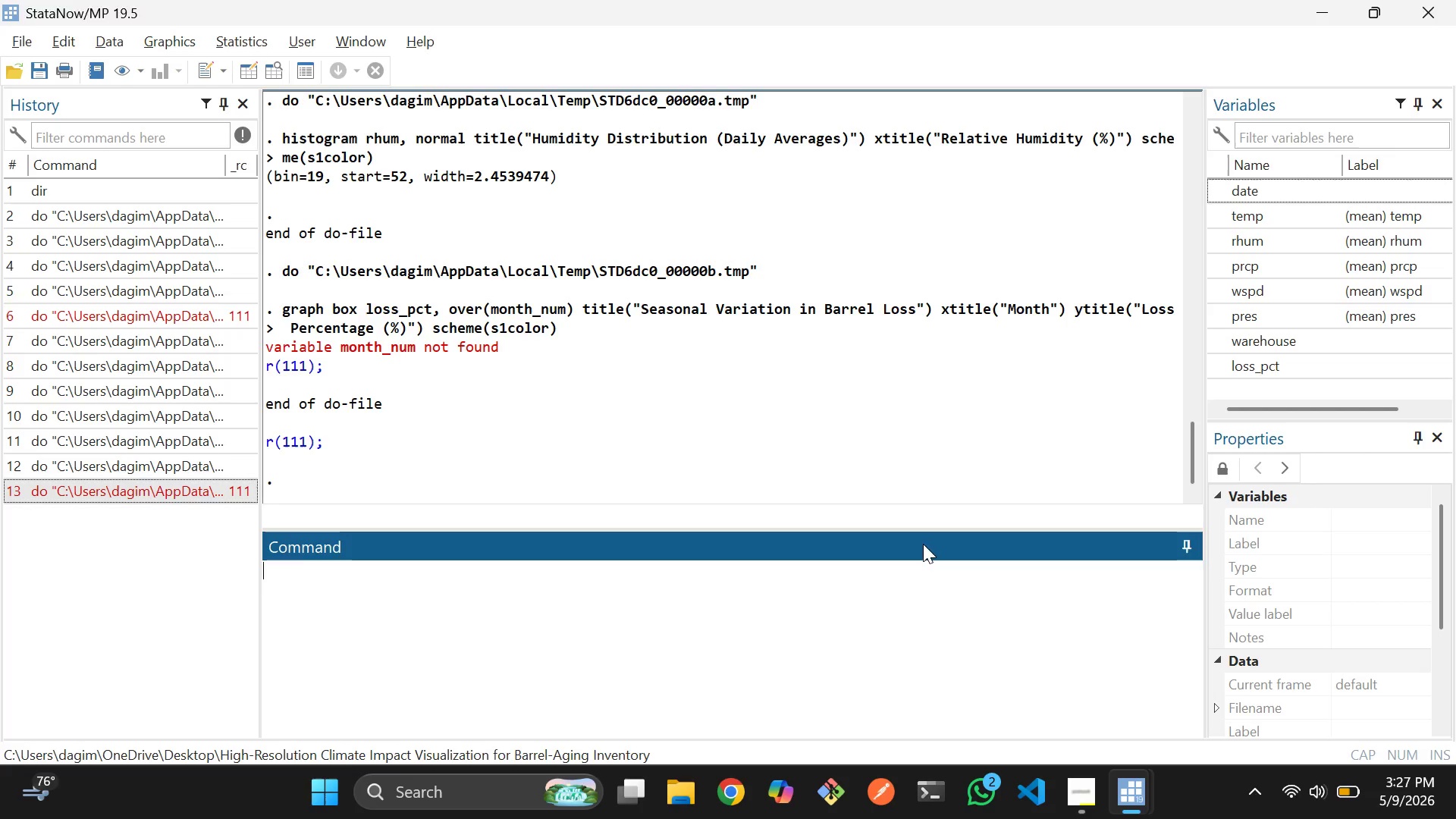 
key(Alt+Tab)
 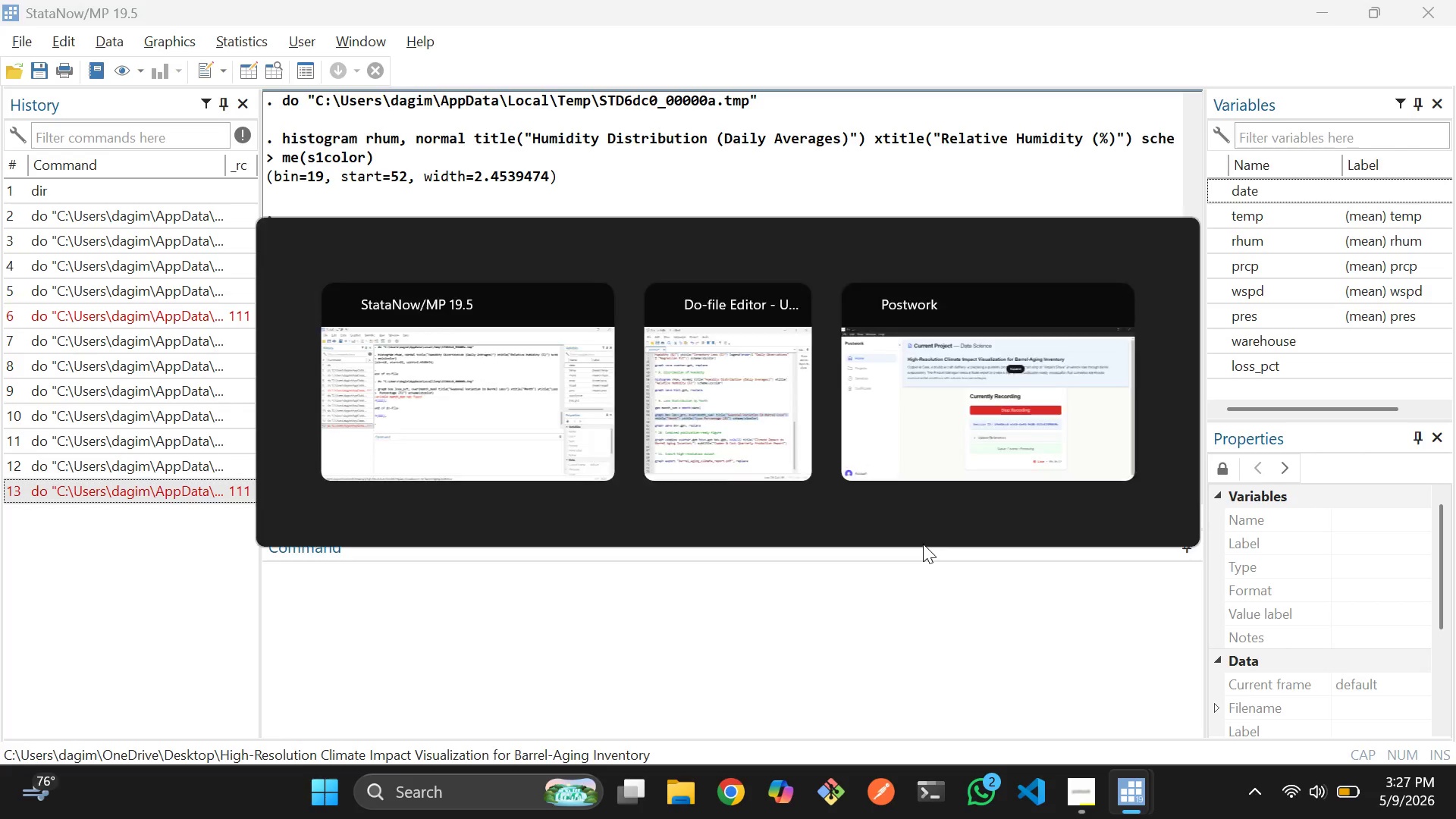 
key(Alt+Tab)